 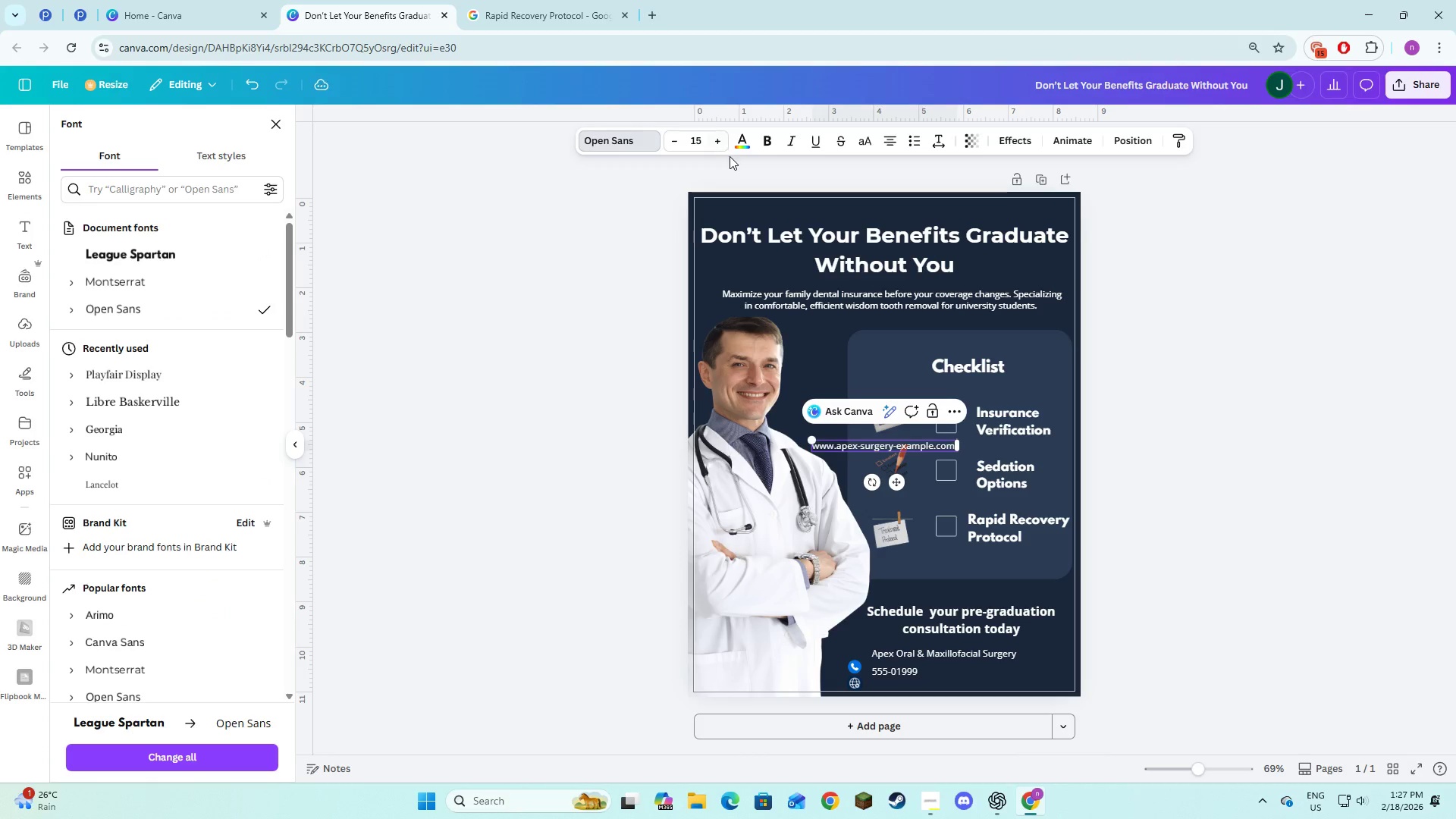 
left_click_drag(start_coordinate=[894, 485], to_coordinate=[952, 726])
 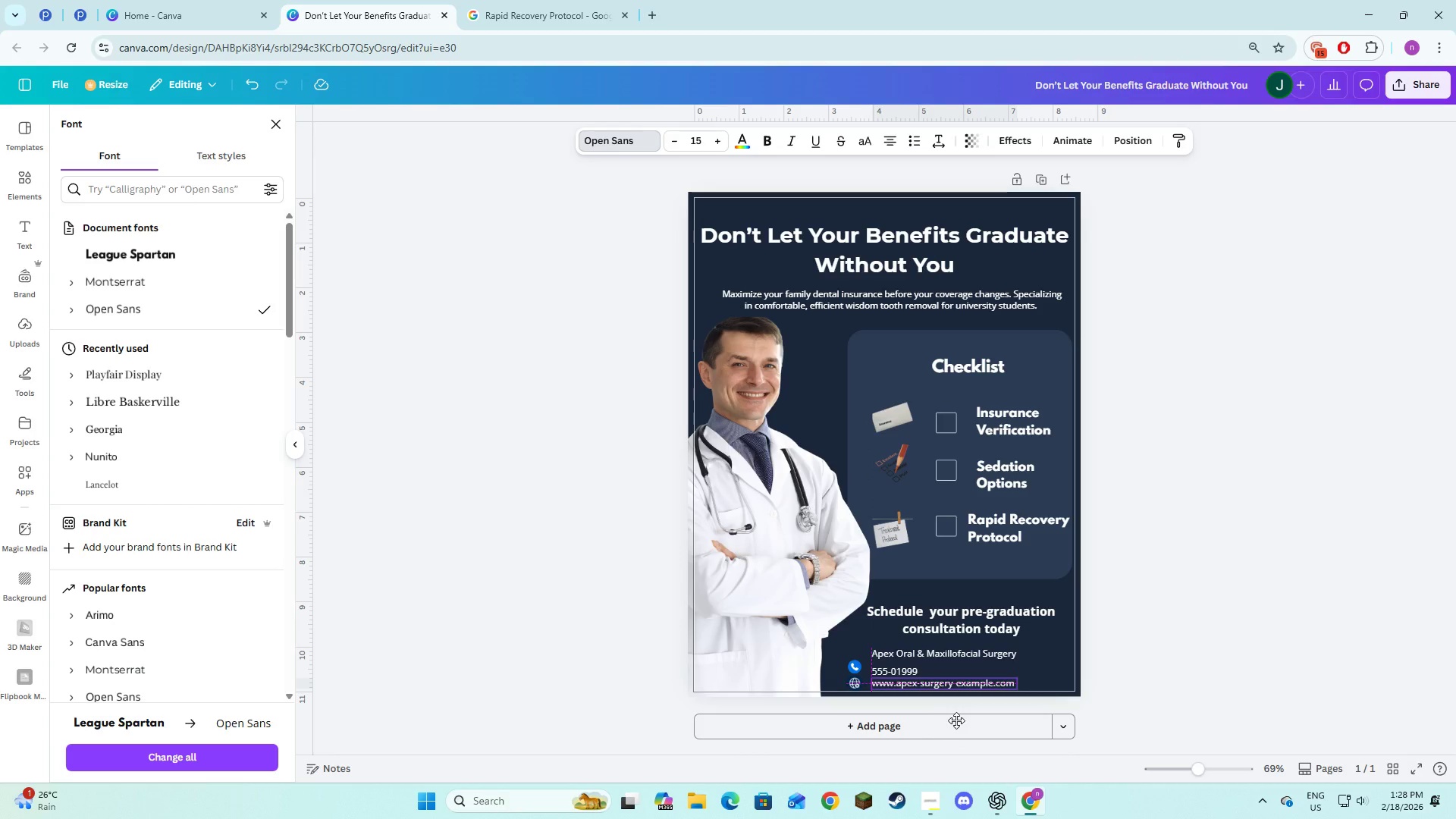 
left_click([1123, 631])
 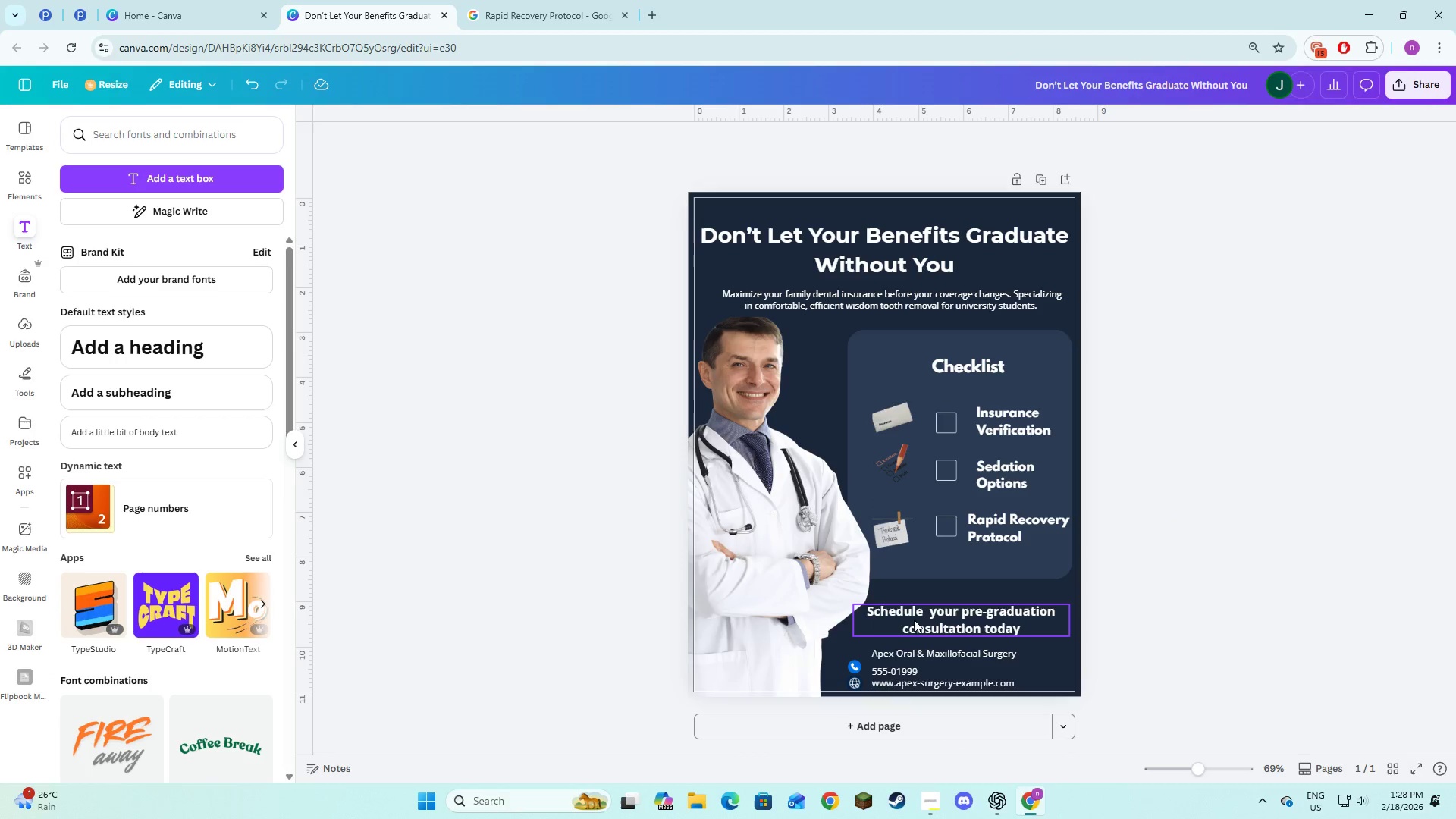 
left_click([887, 651])
 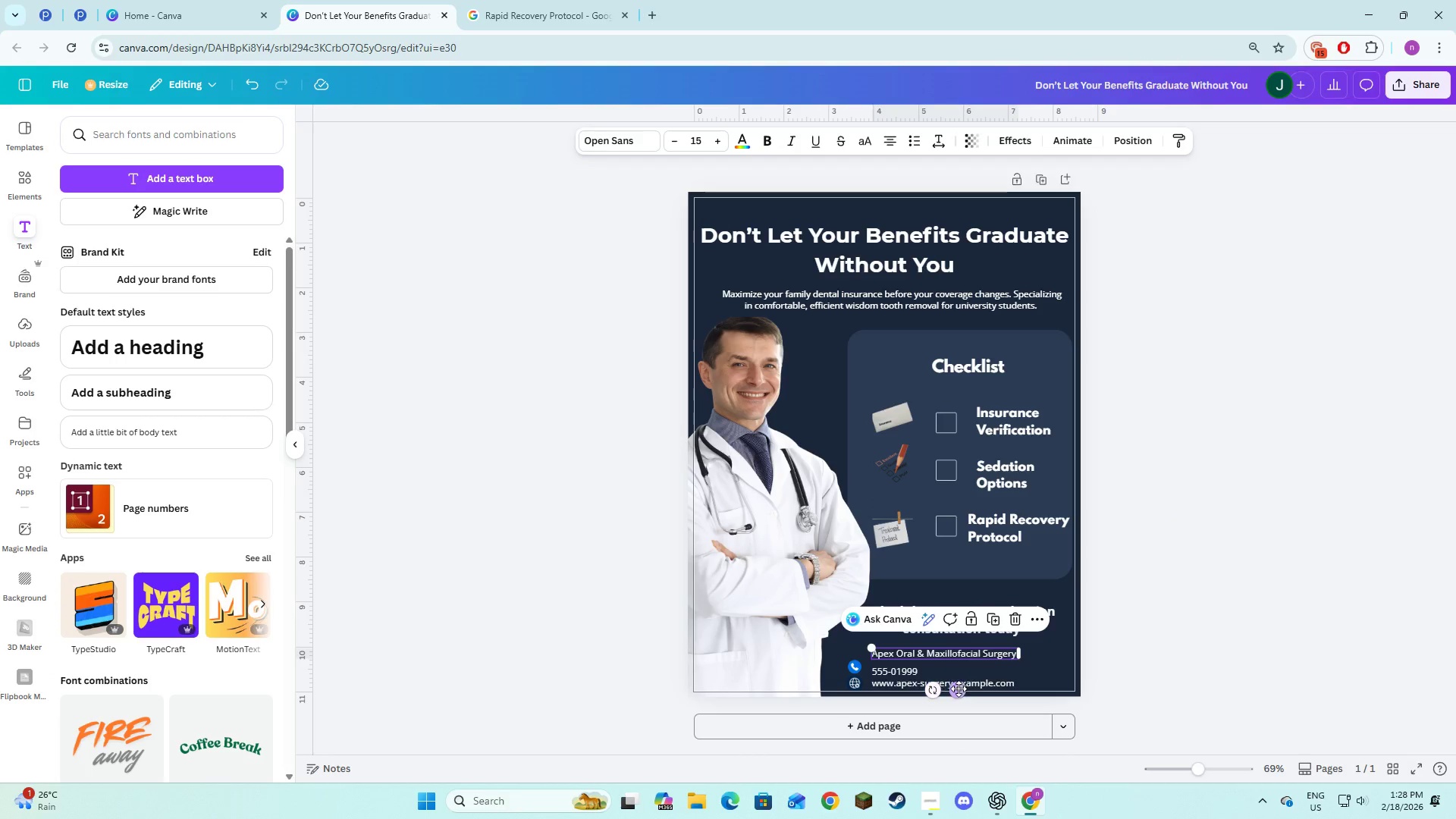 
left_click_drag(start_coordinate=[963, 691], to_coordinate=[961, 698])
 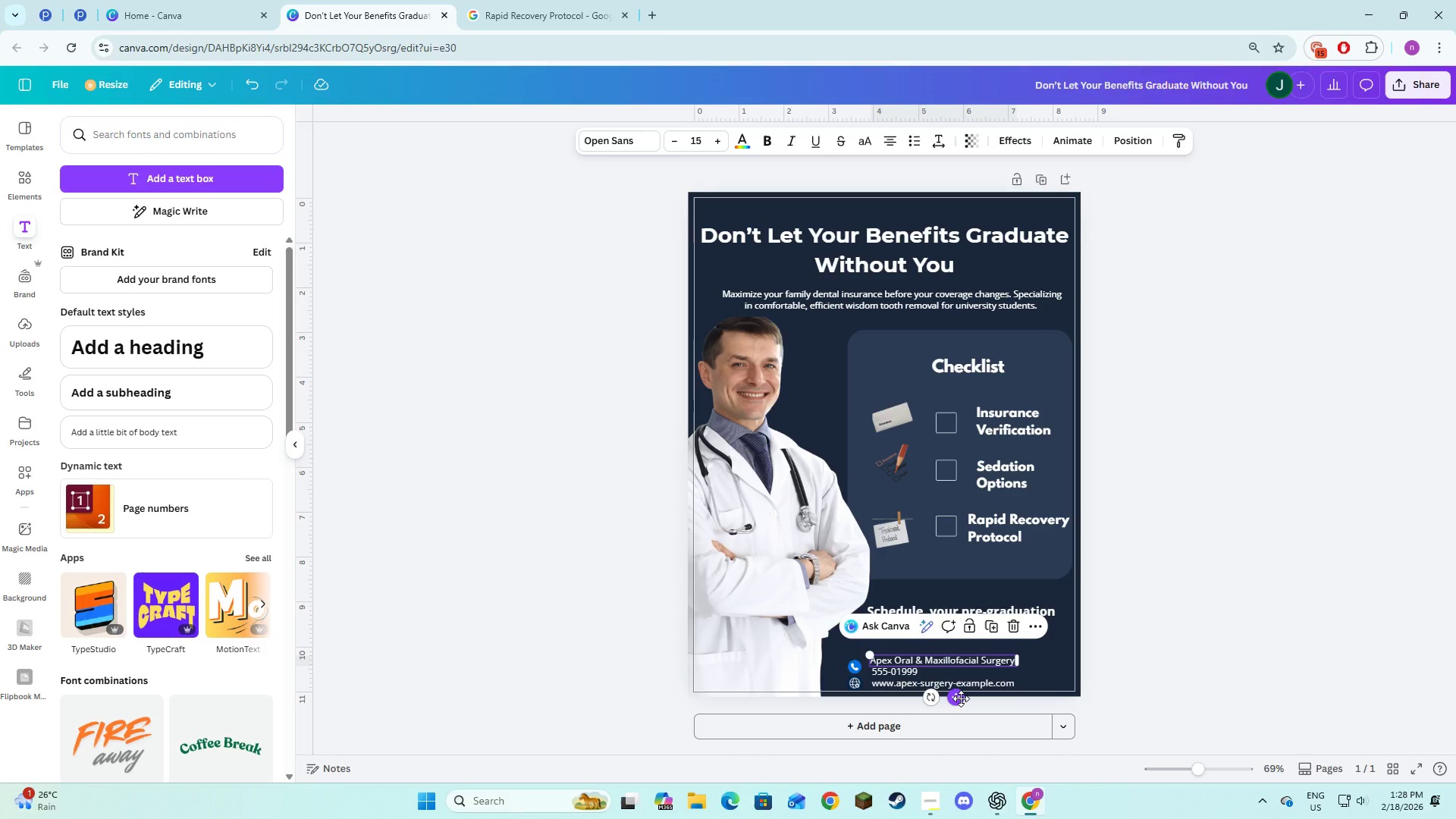 
left_click_drag(start_coordinate=[961, 698], to_coordinate=[958, 695])
 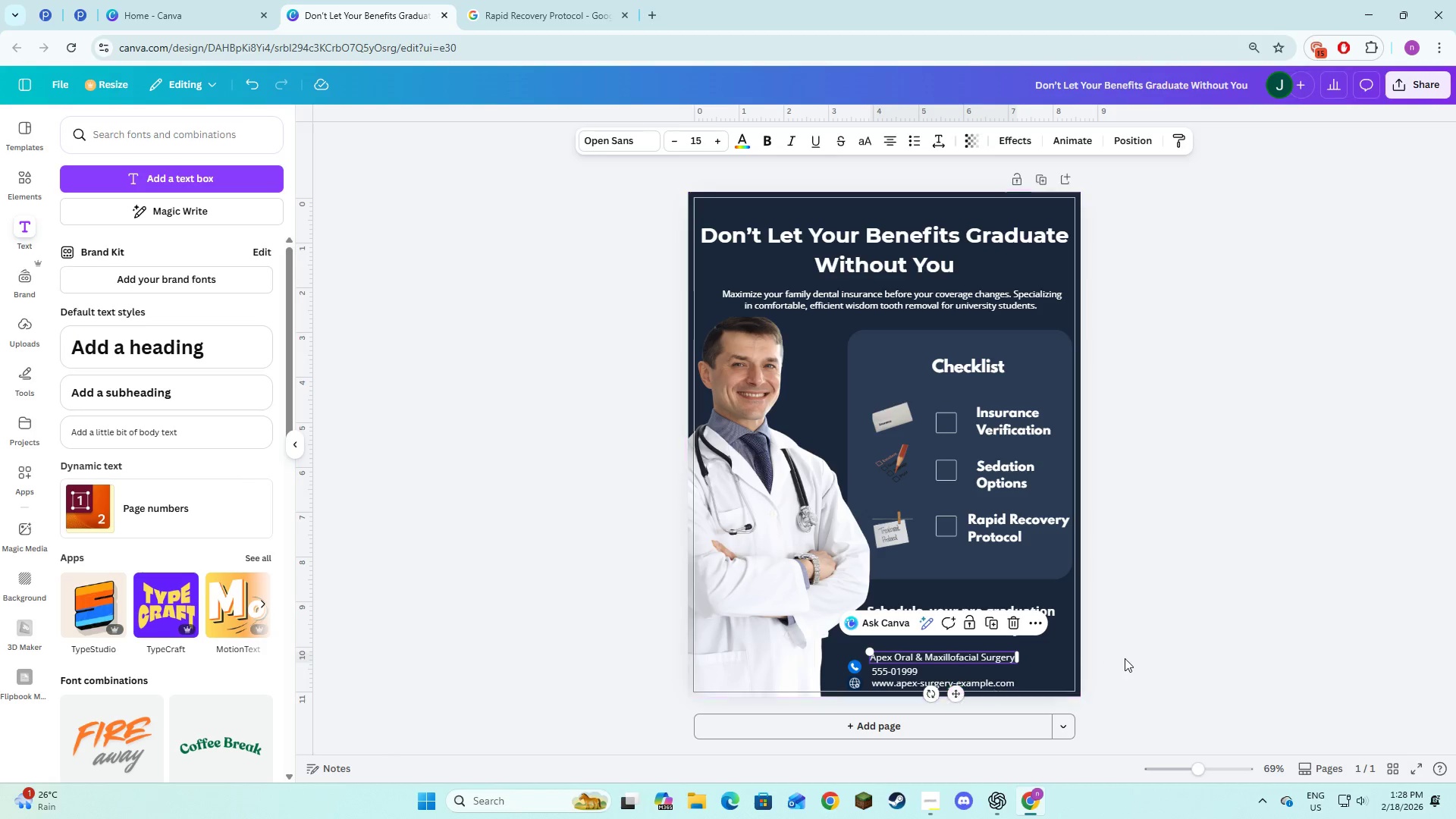 
left_click([1125, 658])
 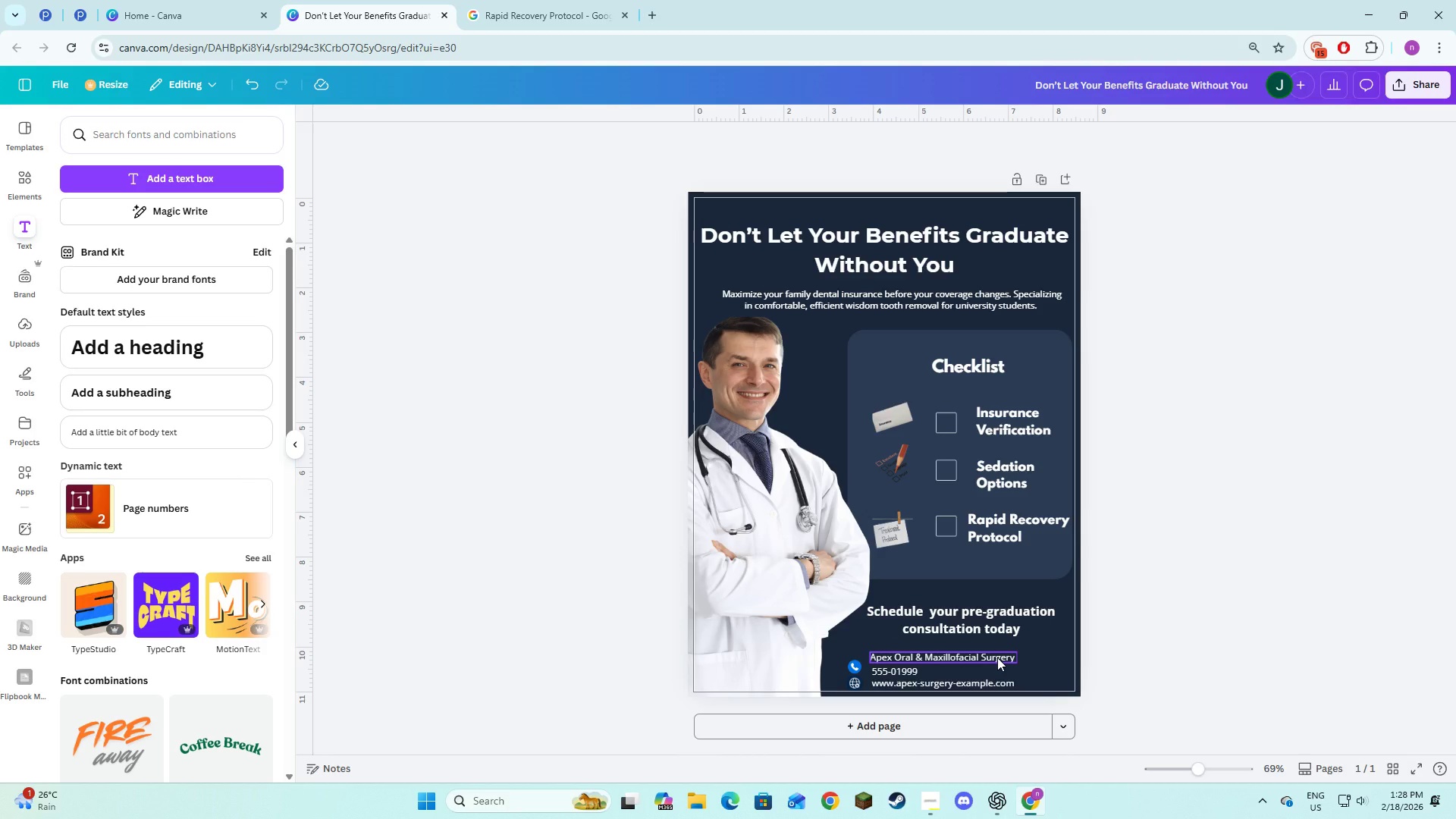 
left_click([1131, 635])
 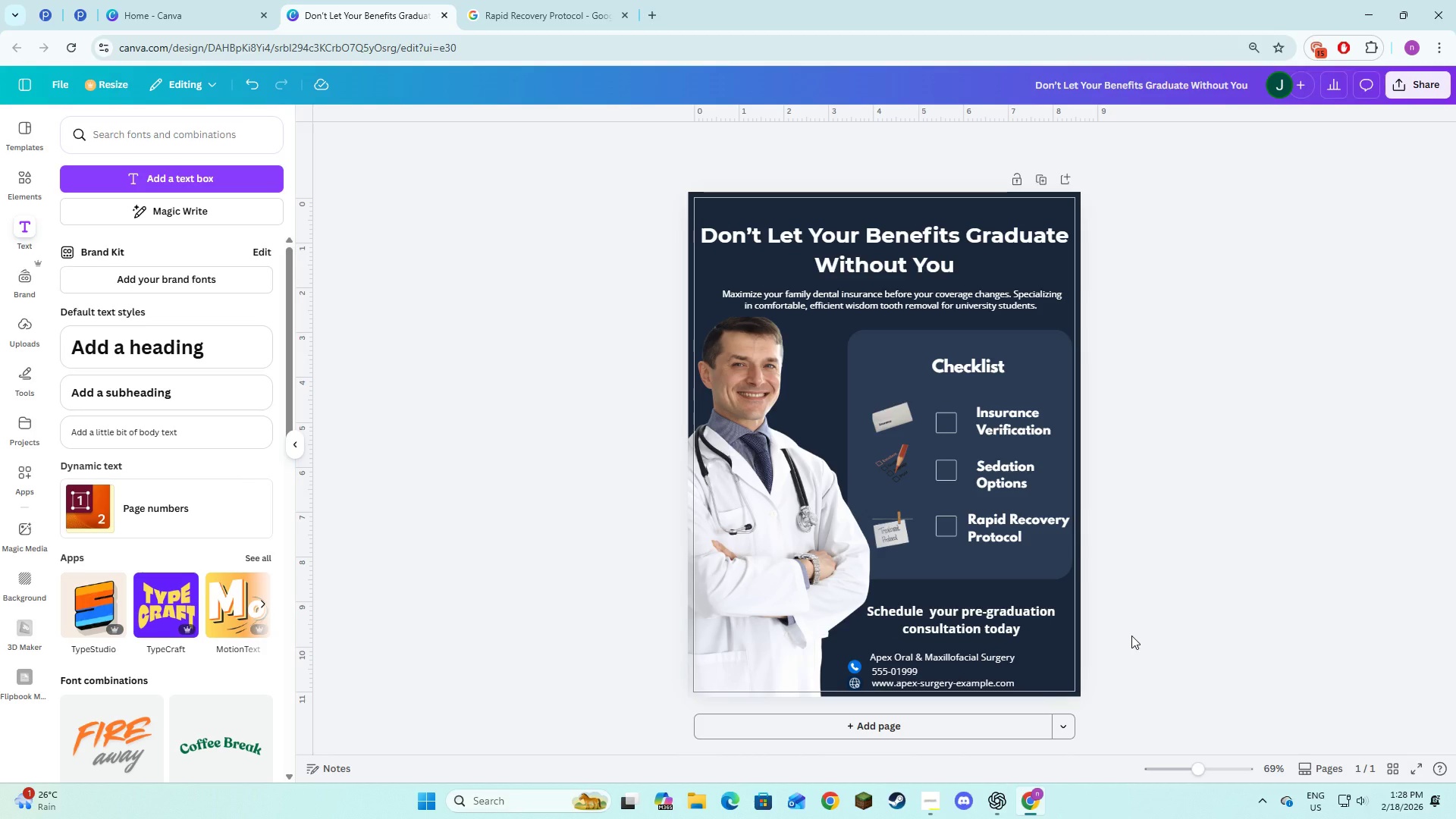 
wait(11.94)
 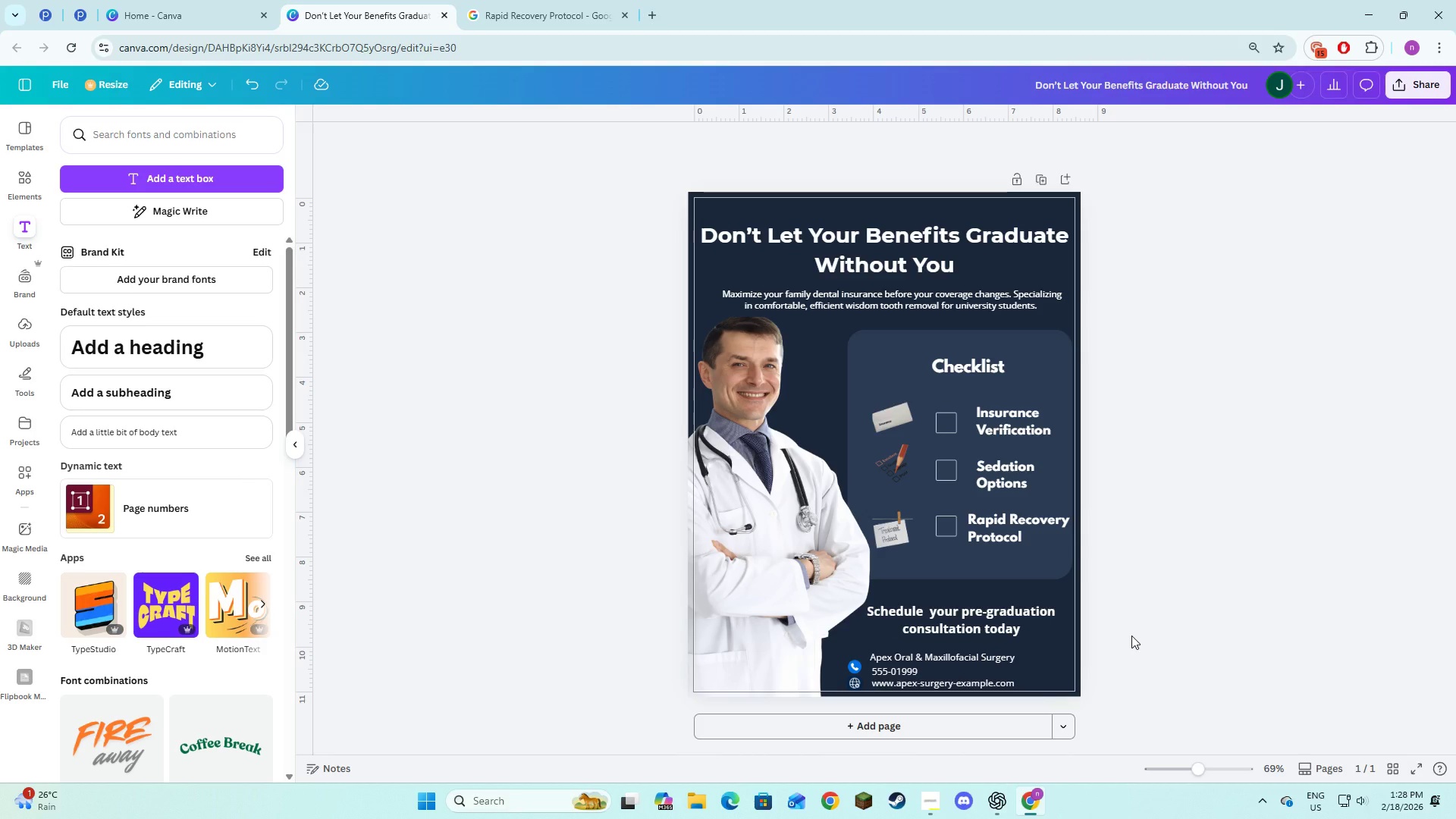 
left_click([64, 75])
 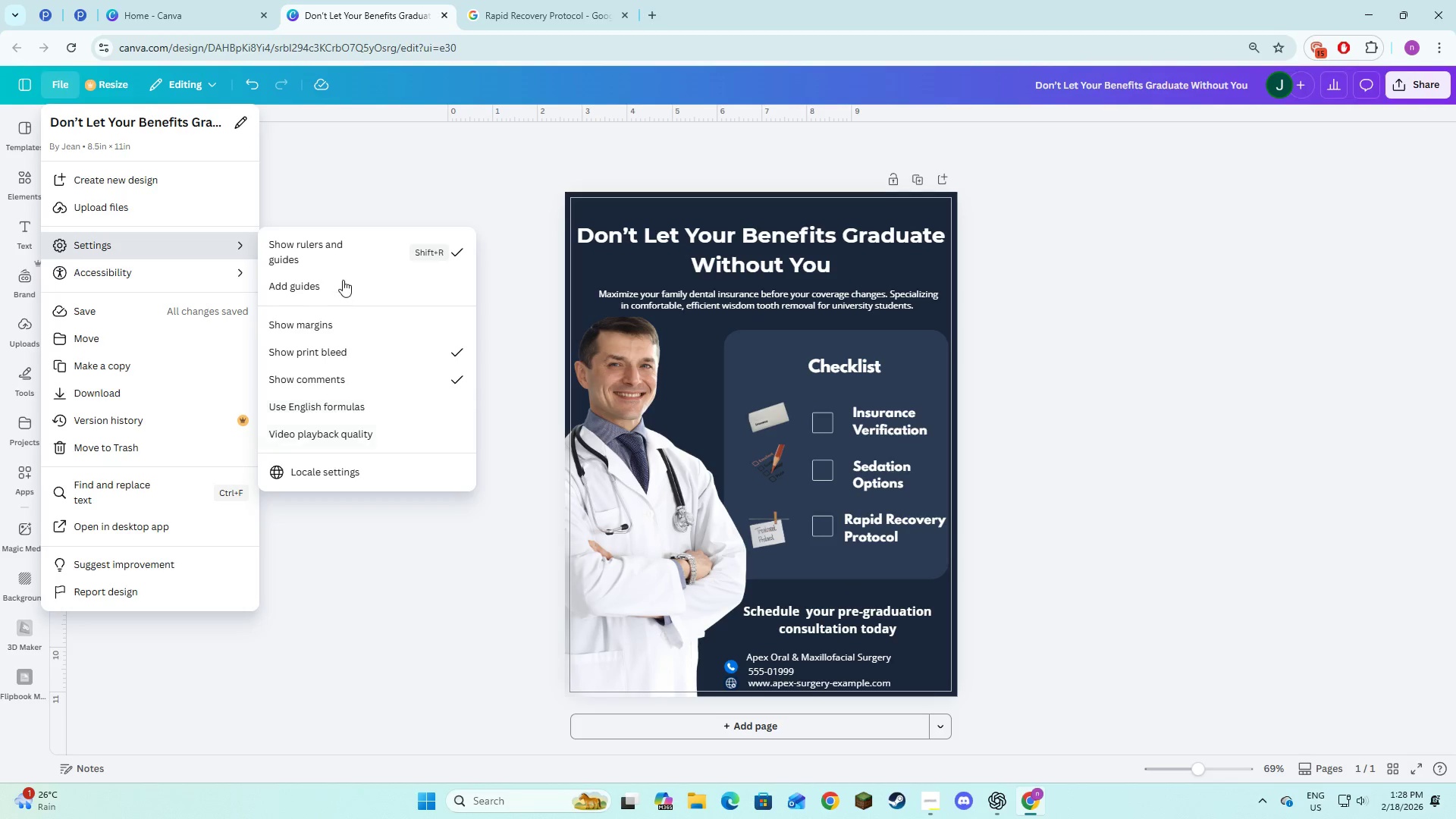 
left_click([356, 349])
 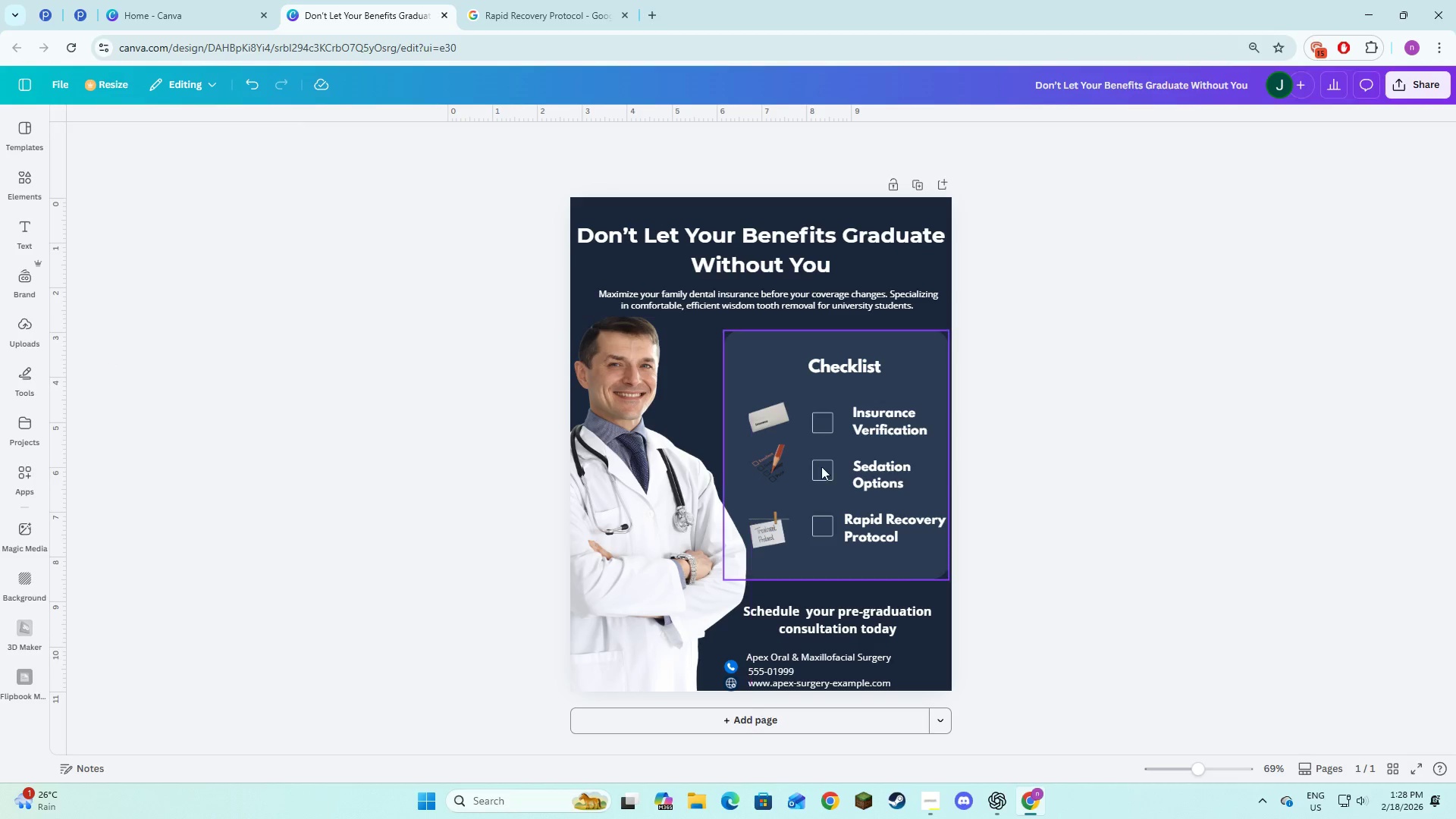 
left_click([1064, 570])
 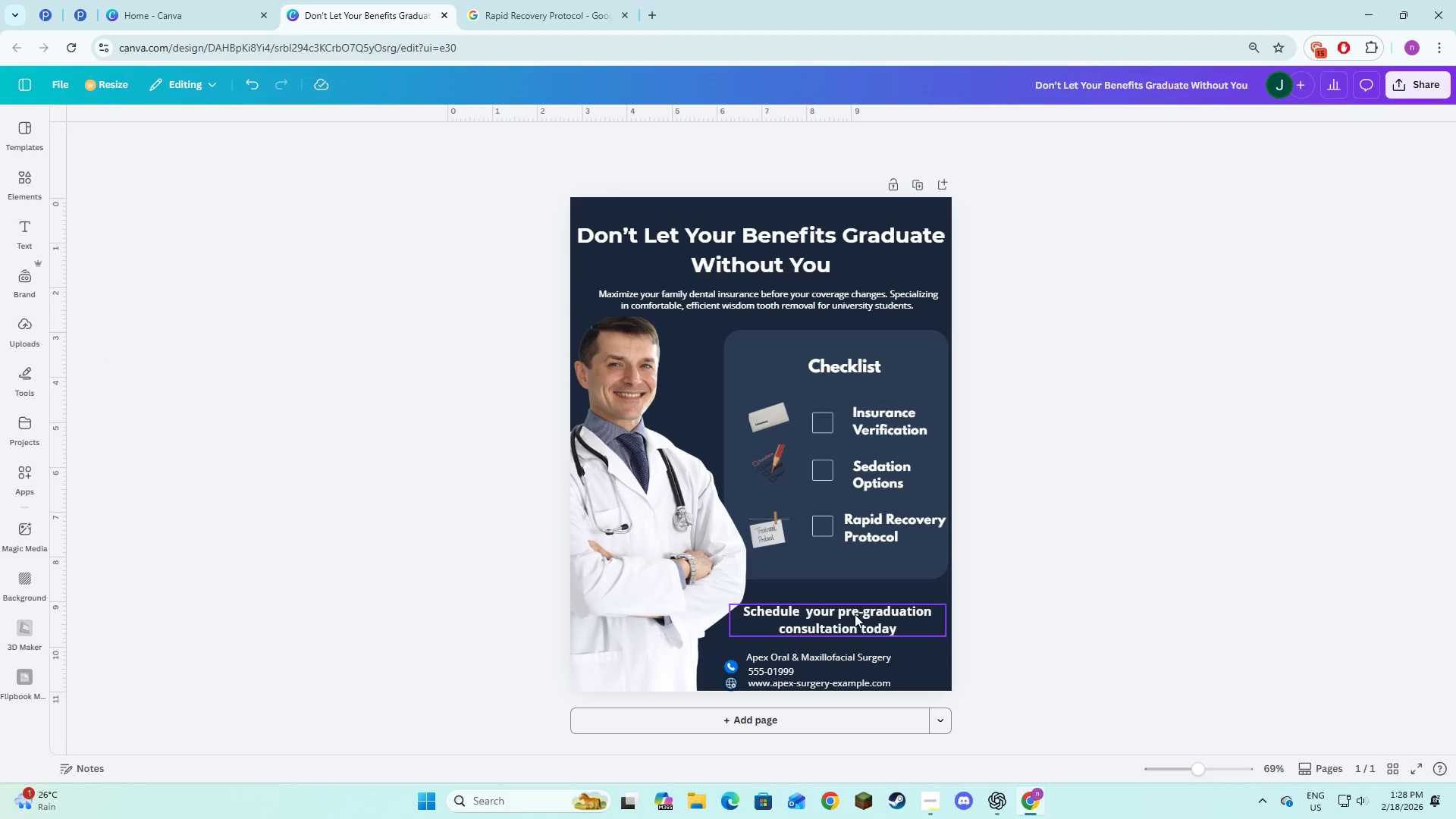 
left_click([1000, 653])
 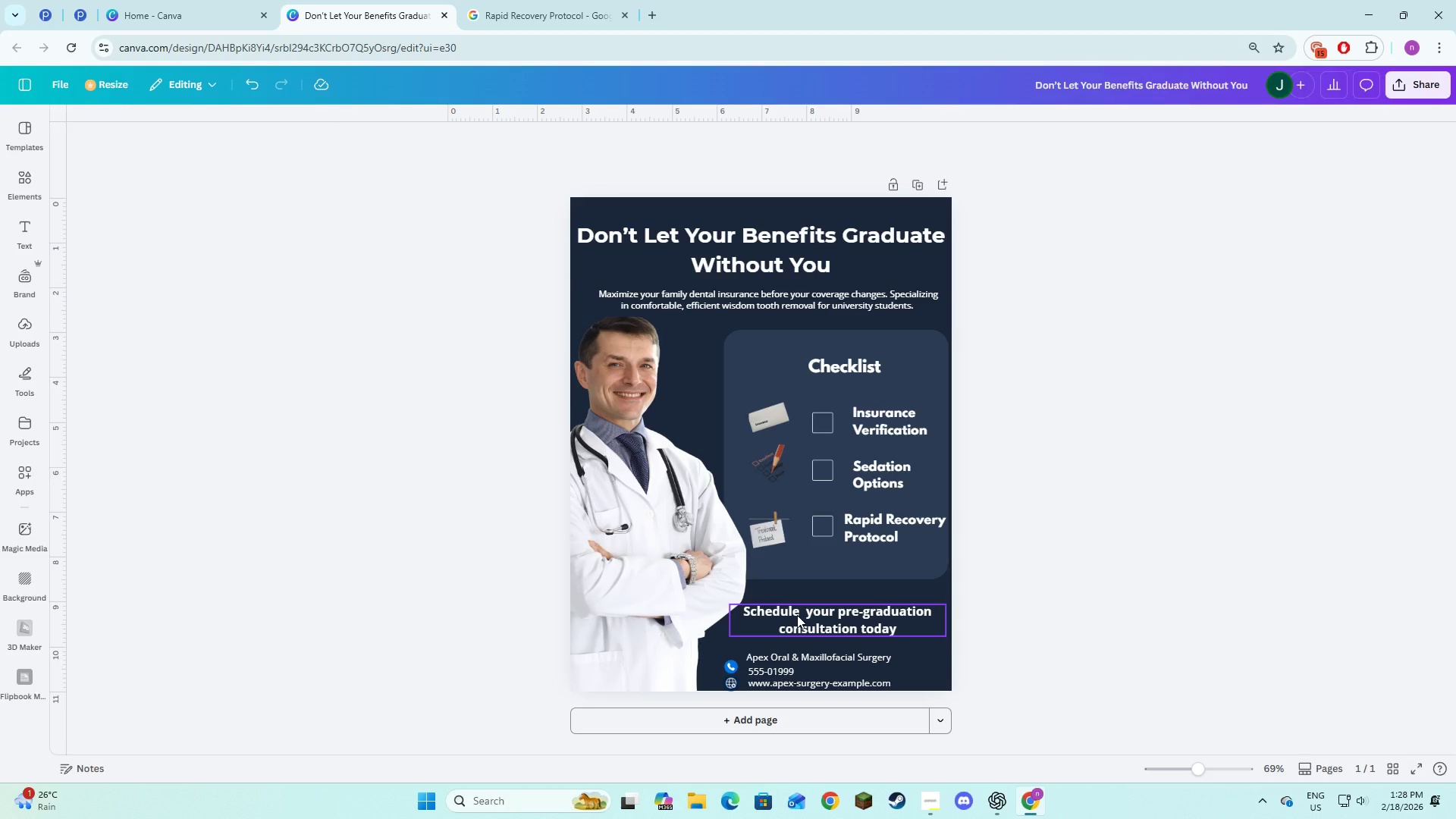 
left_click([797, 615])
 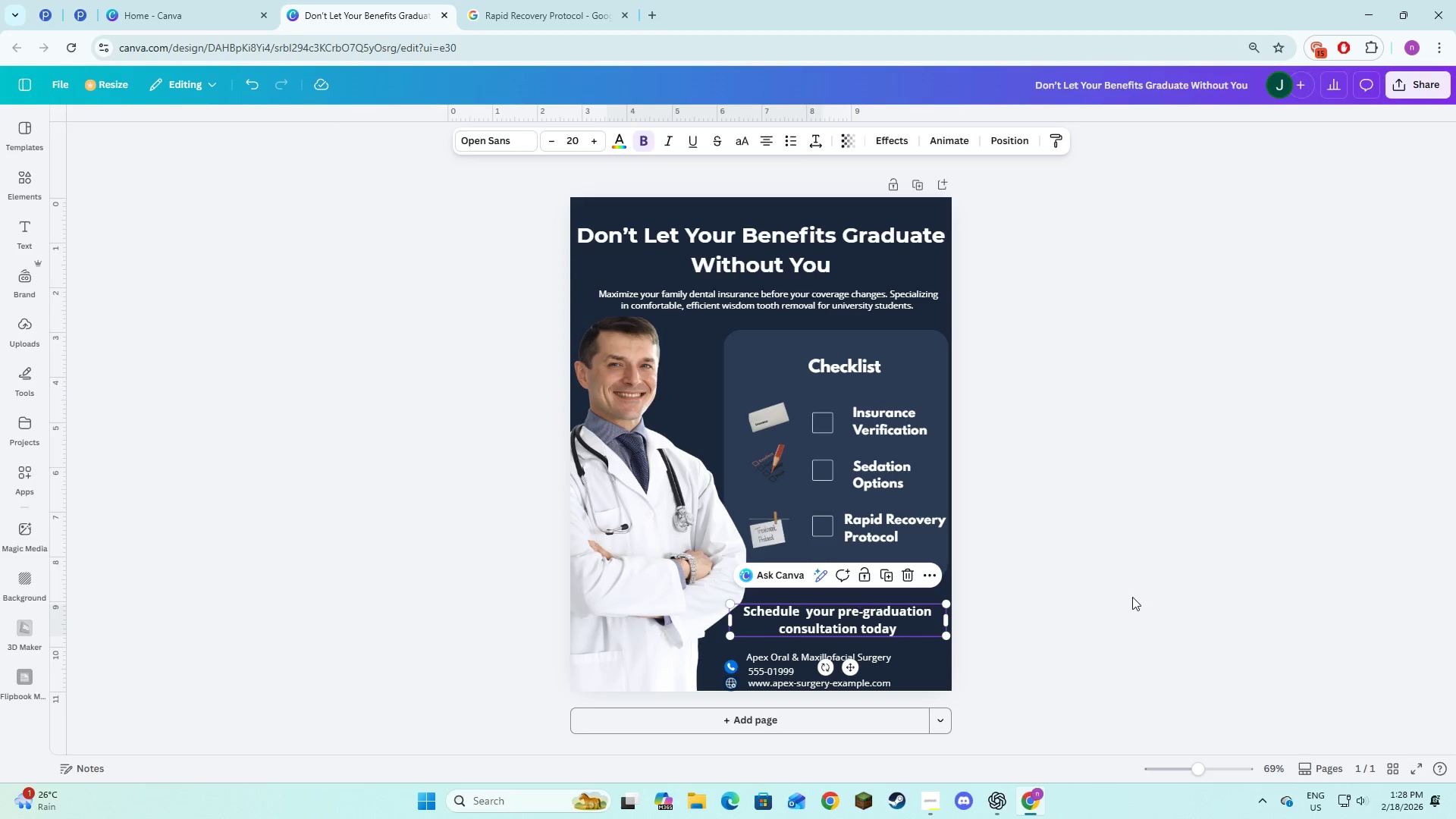 
left_click([1132, 597])
 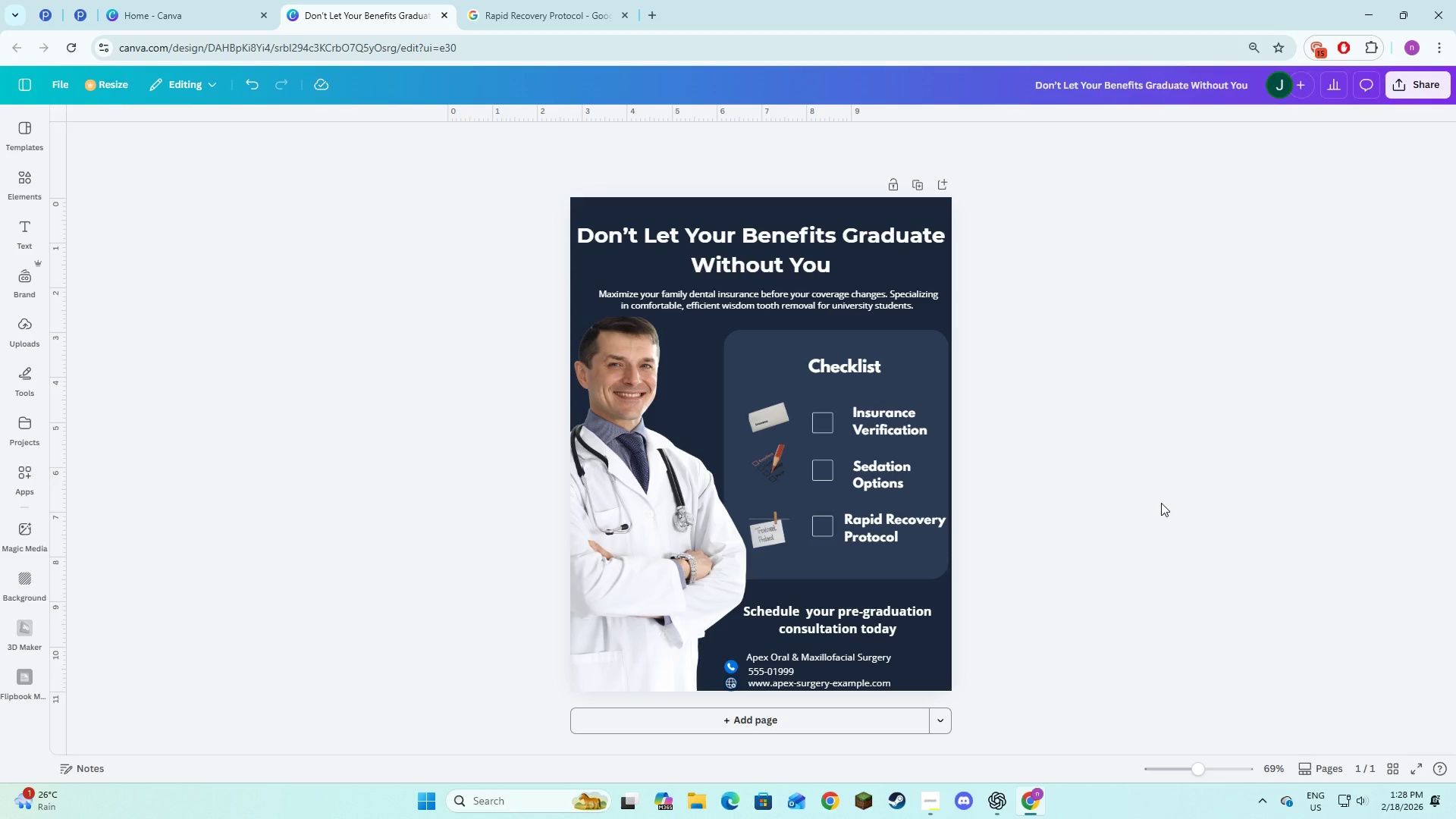 
key(Alt+AltLeft)
 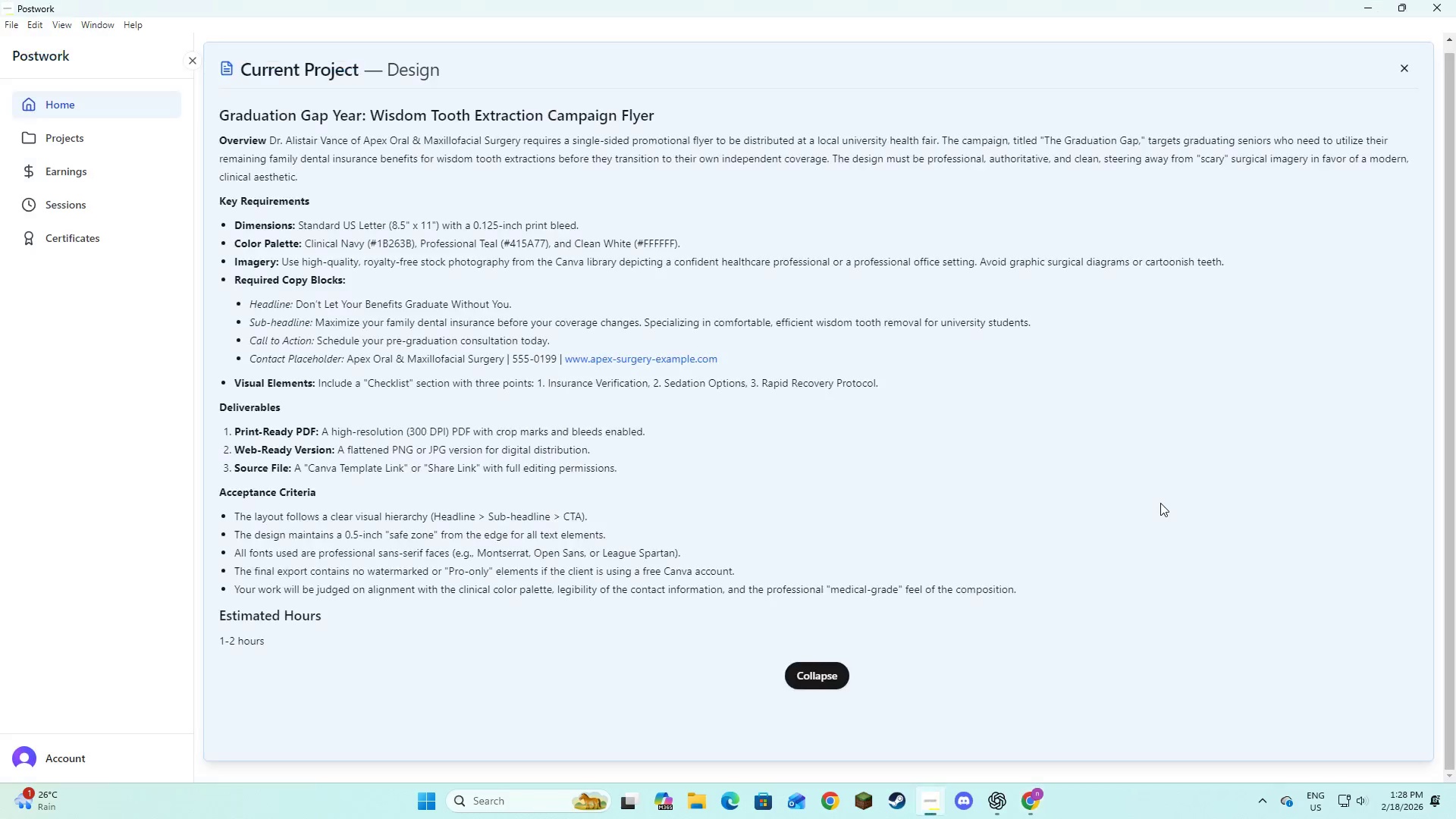 
key(Alt+Tab)